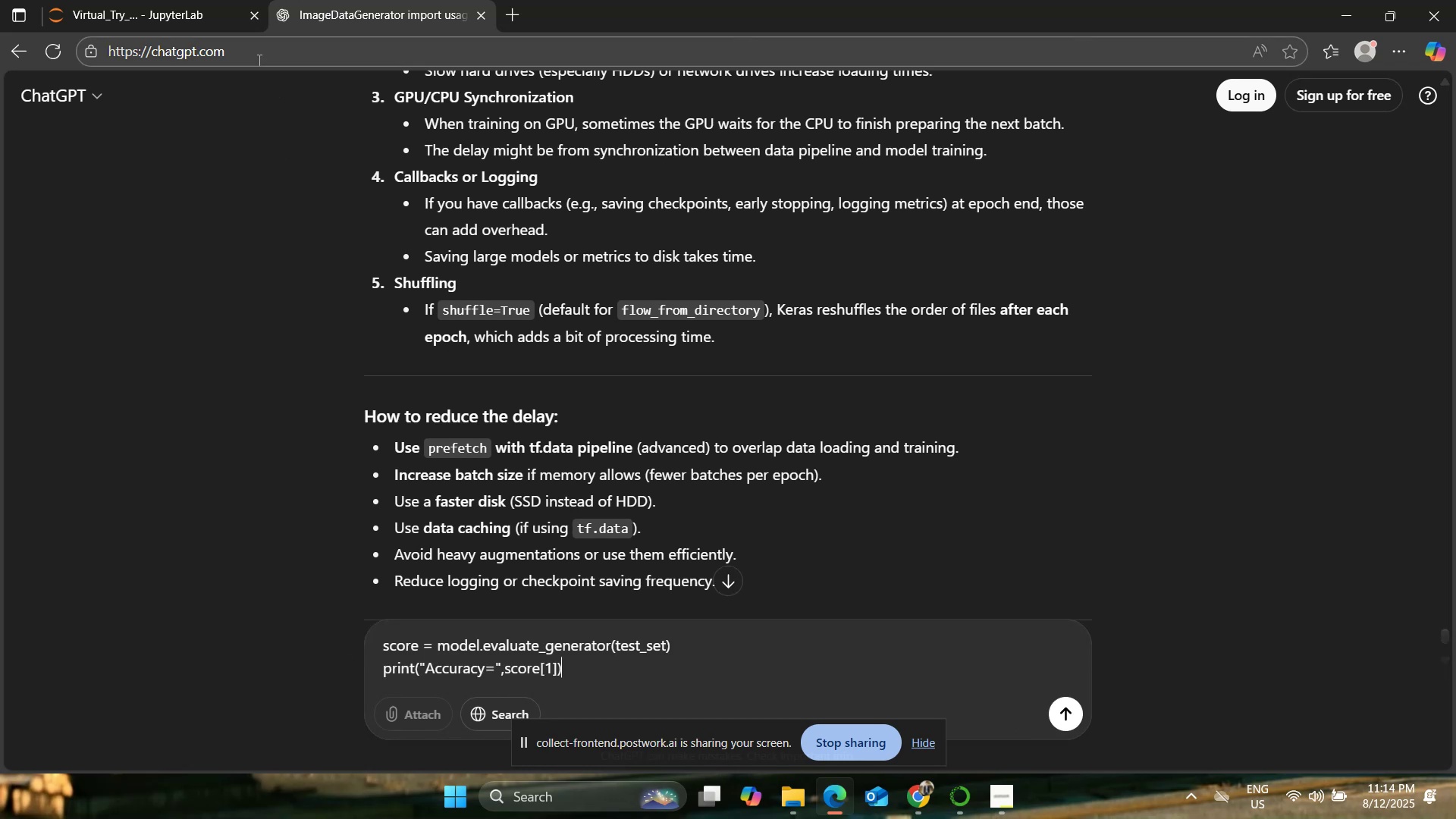 
left_click([140, 0])
 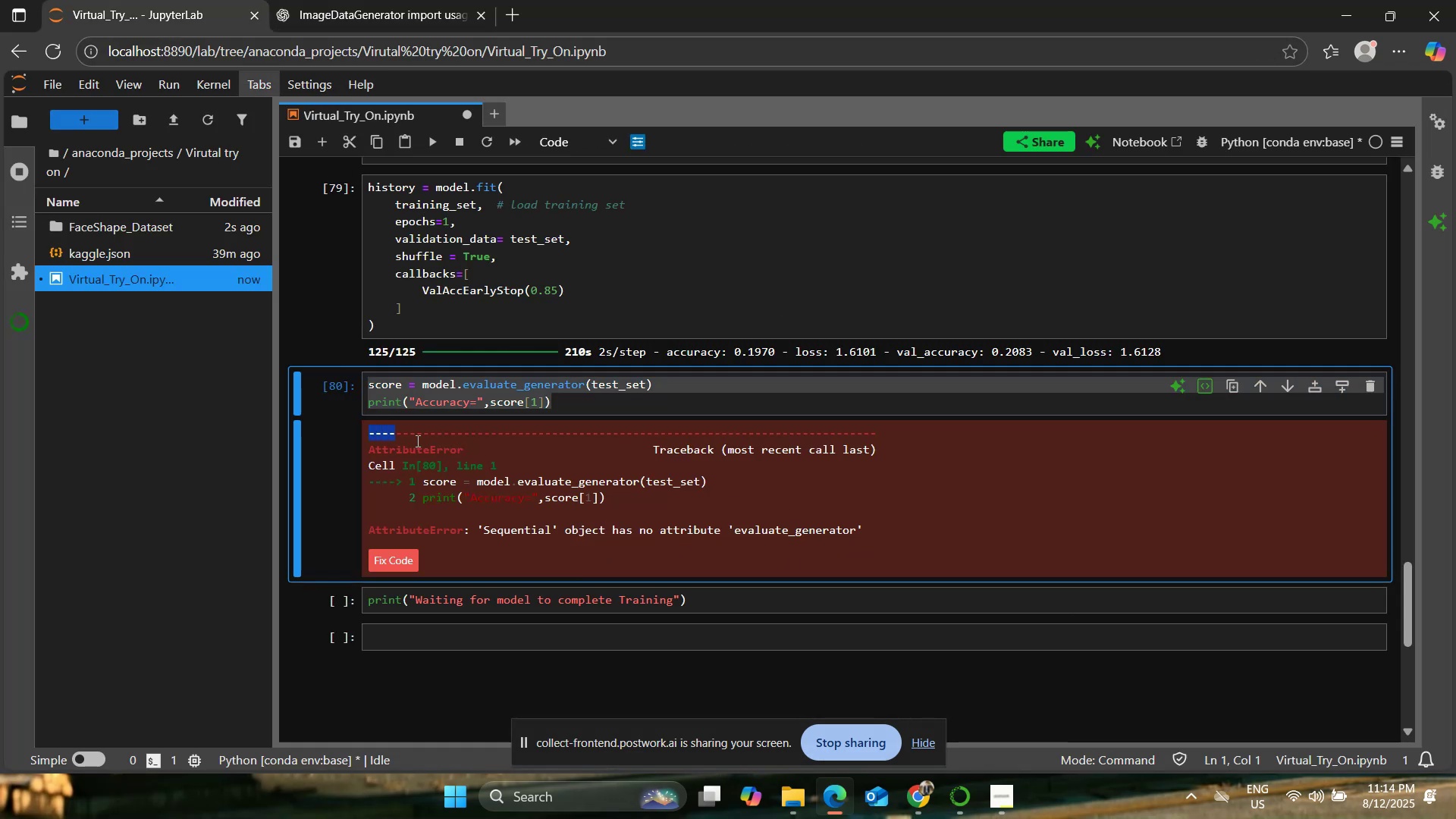 
wait(5.05)
 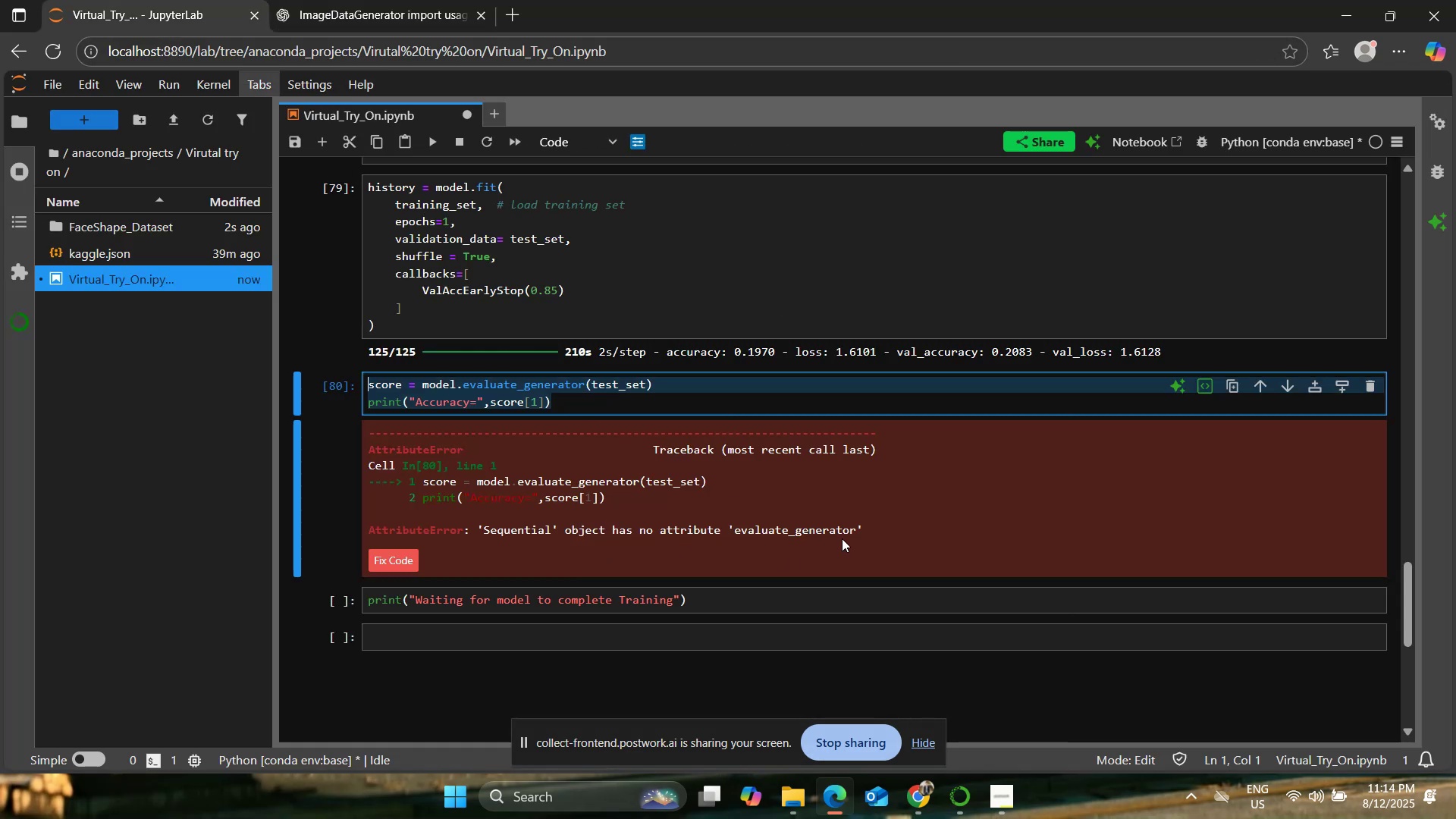 
key(Control+C)
 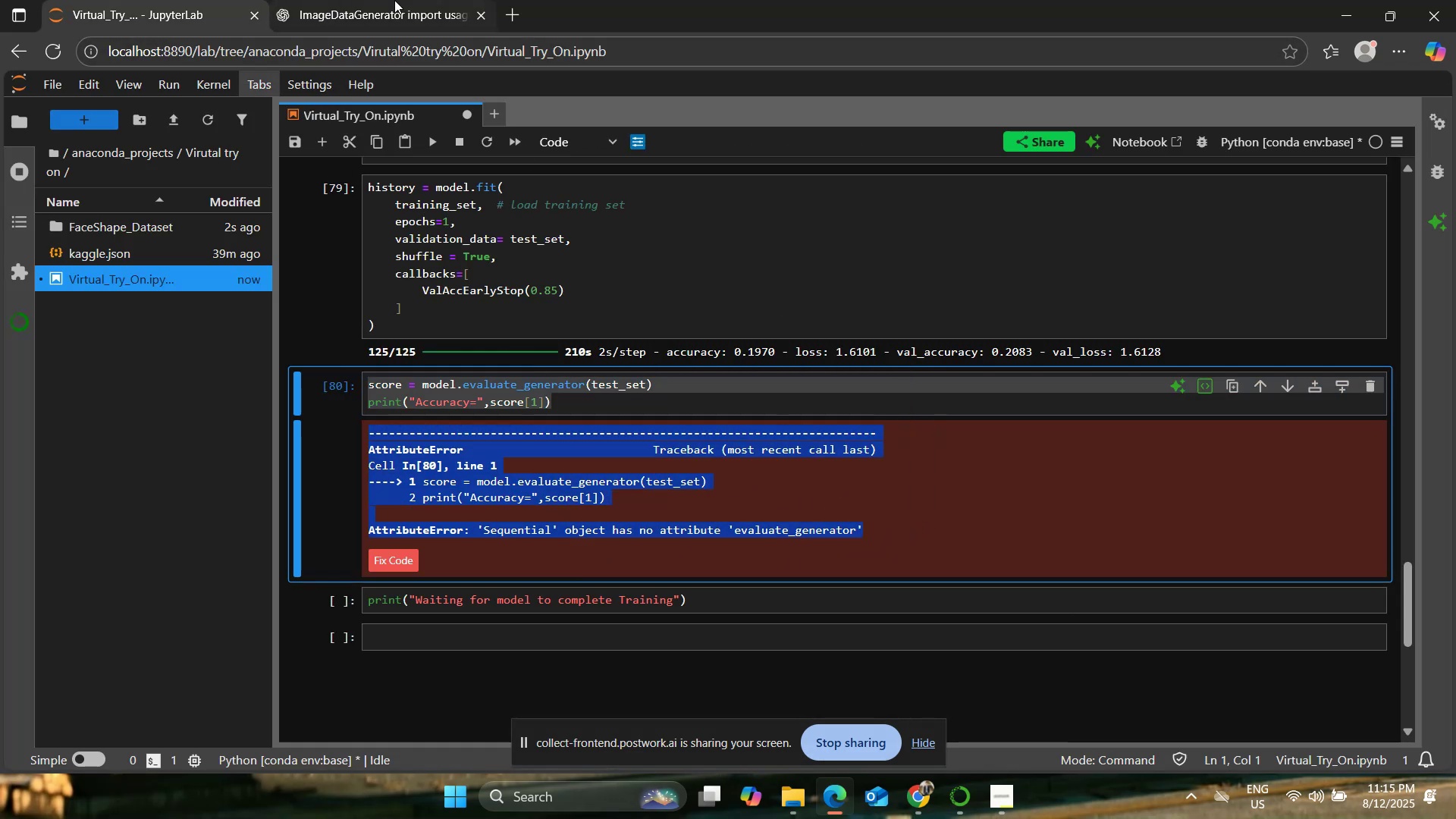 
left_click([396, 0])
 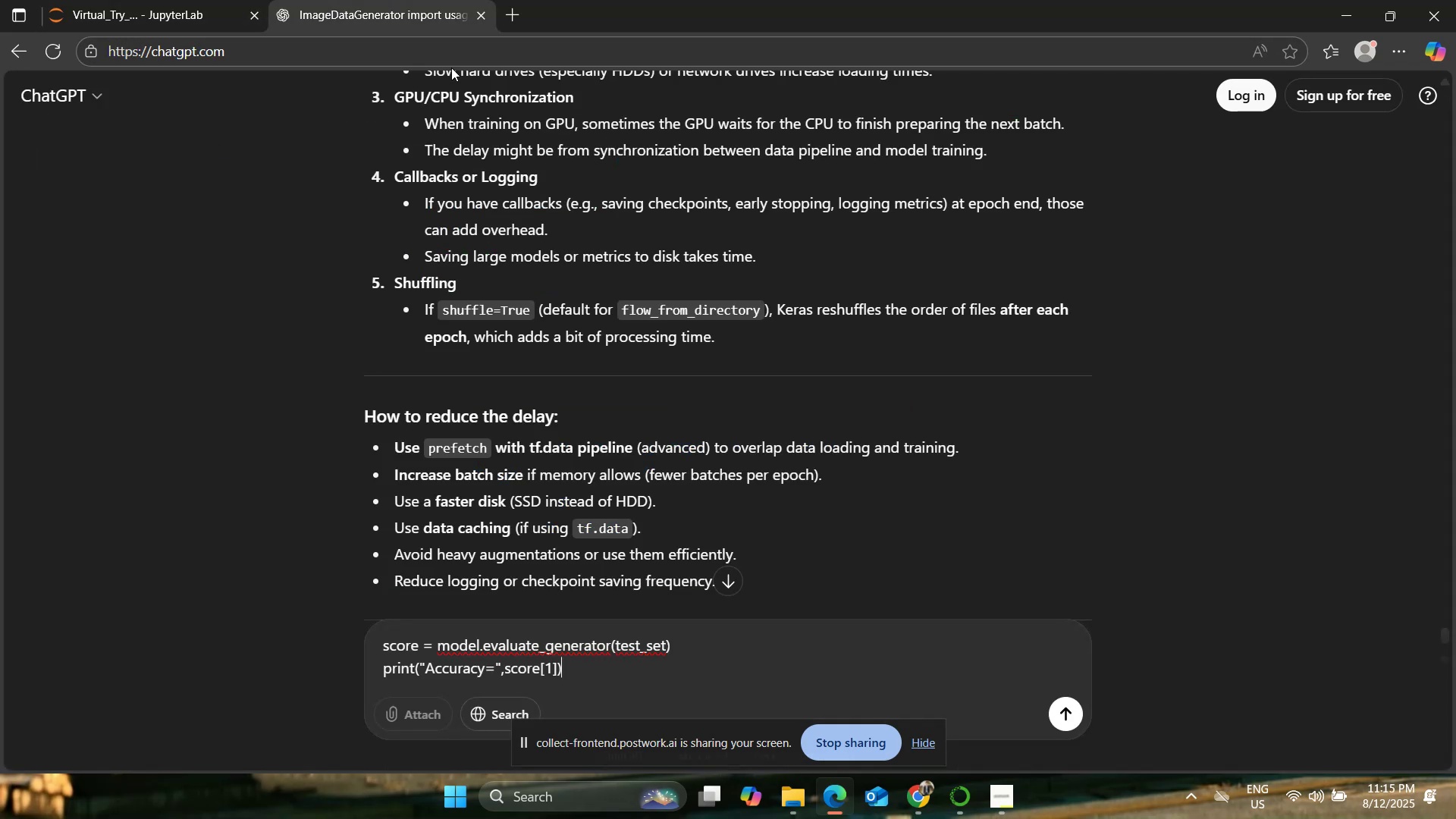 
key(Shift+Enter)
 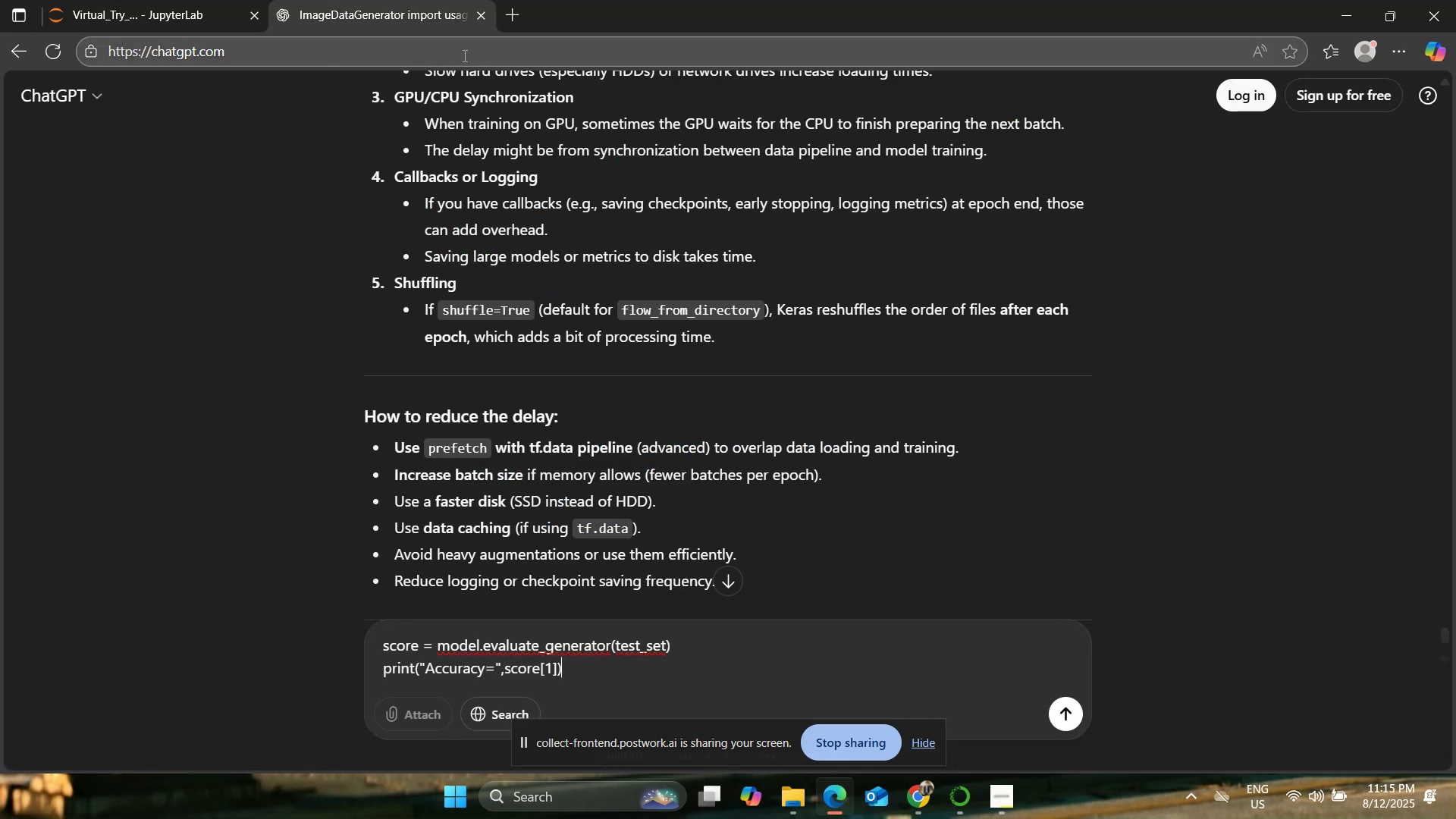 
key(Shift+Enter)
 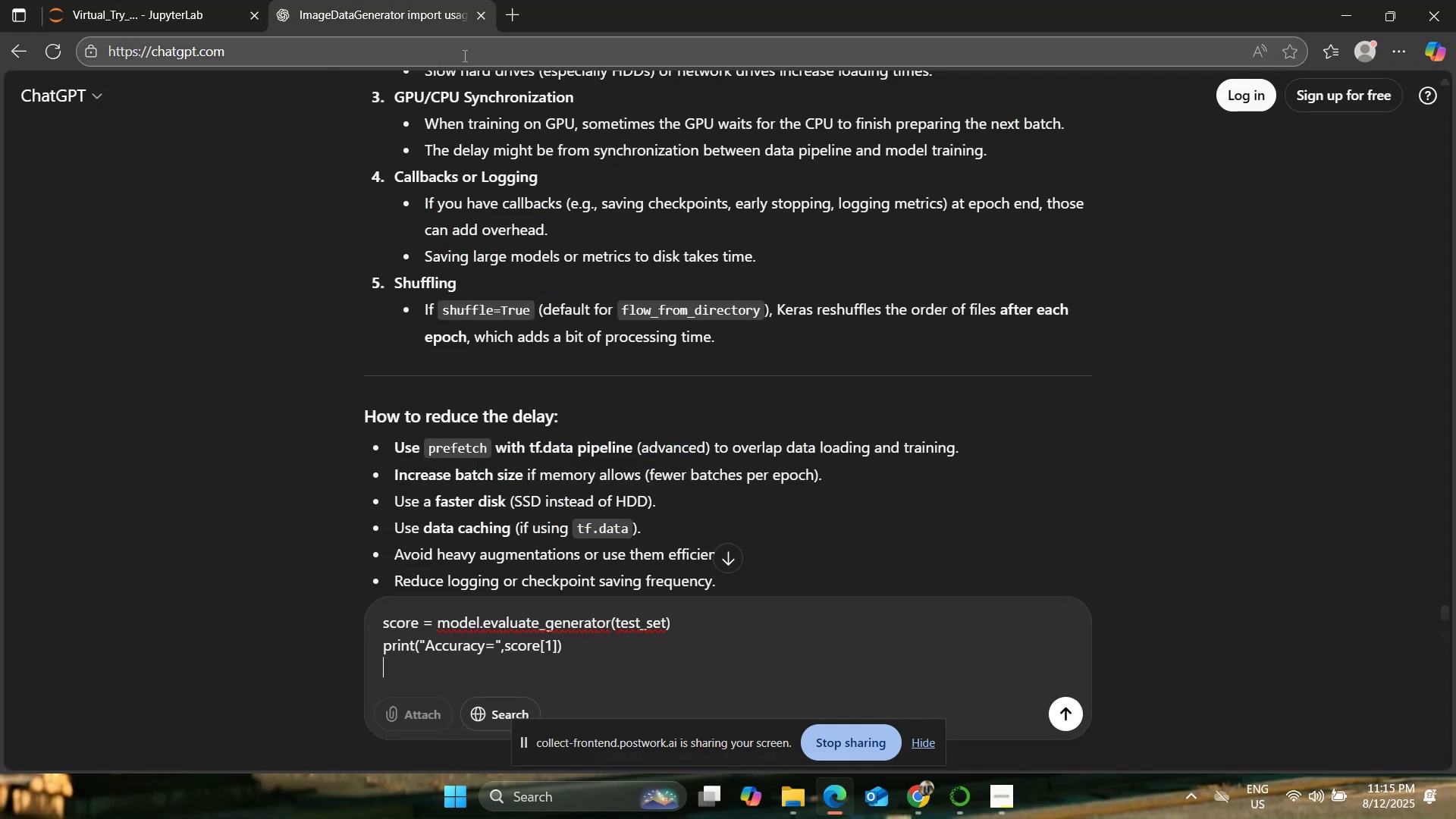 
key(Control+Shift+ControlLeft)
 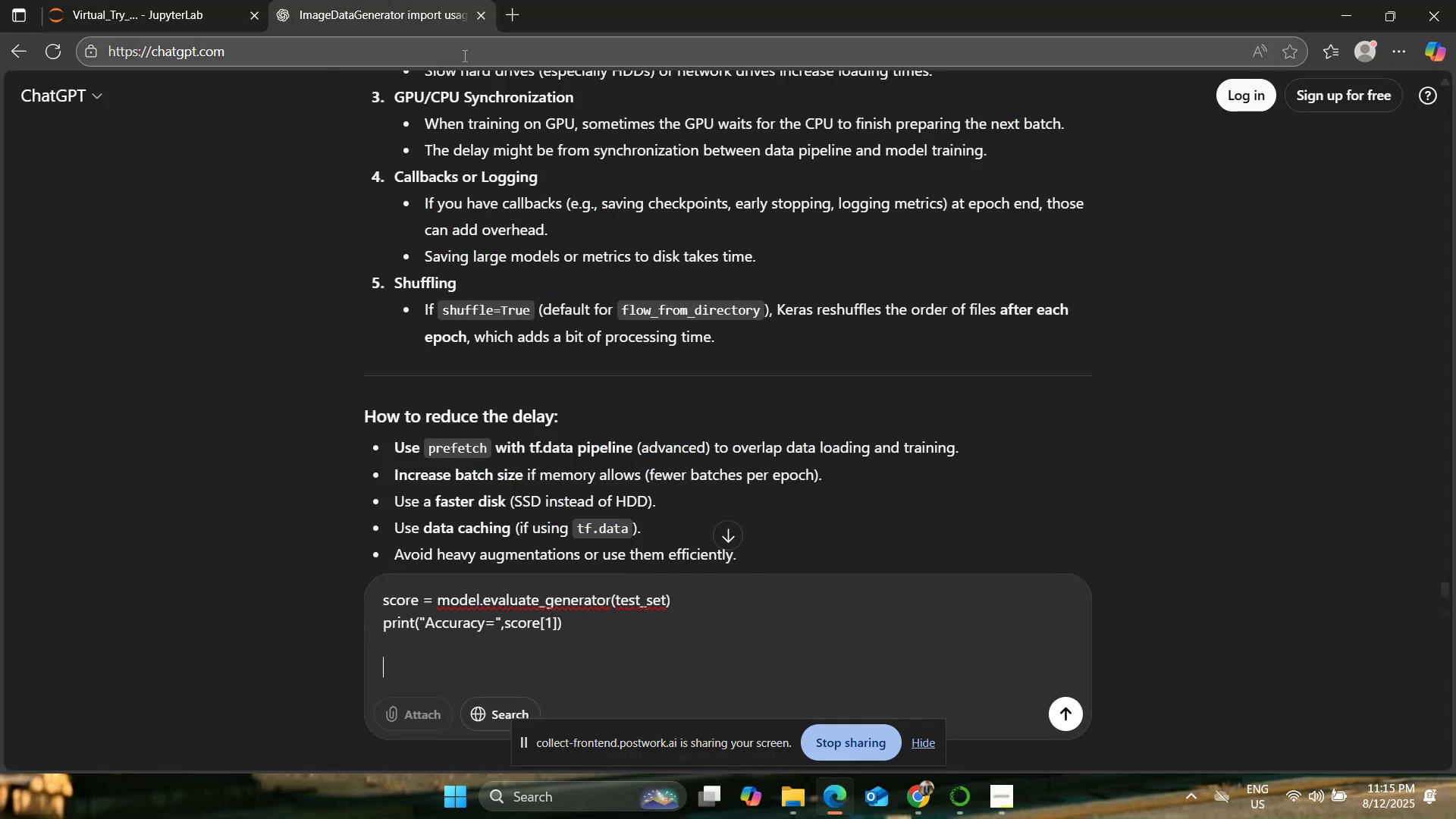 
key(Control+V)
 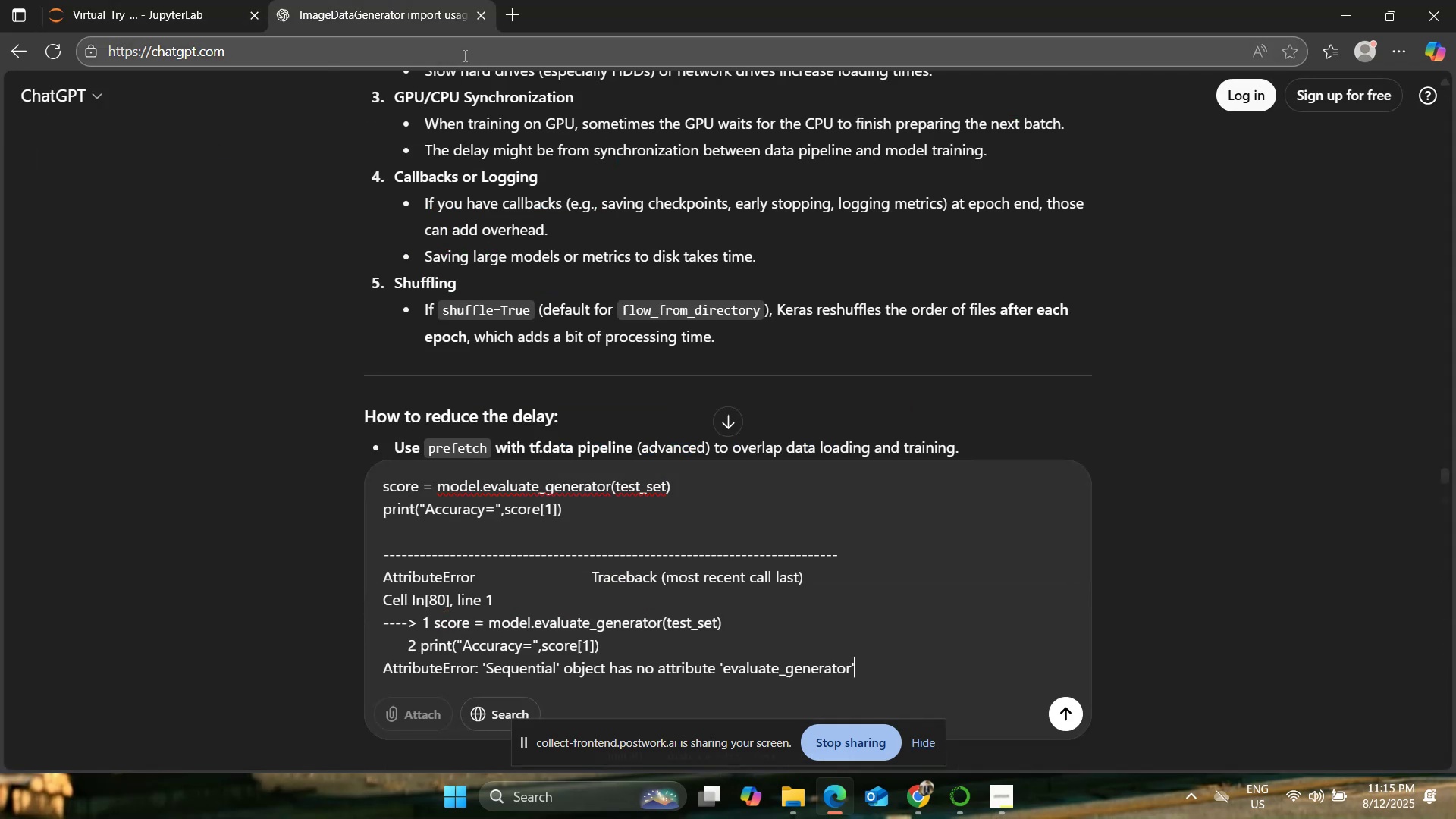 
key(Enter)
 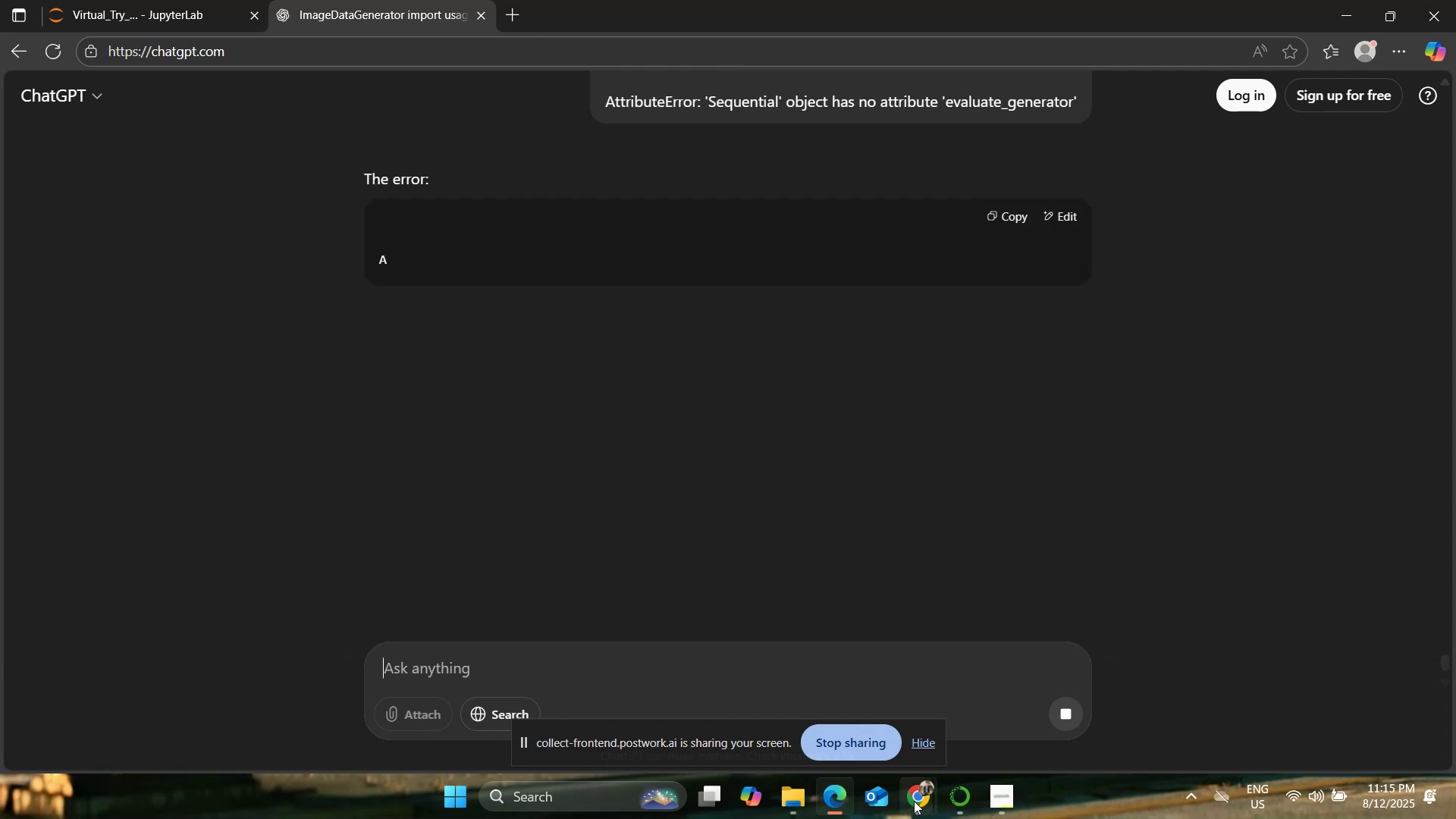 
left_click([856, 720])
 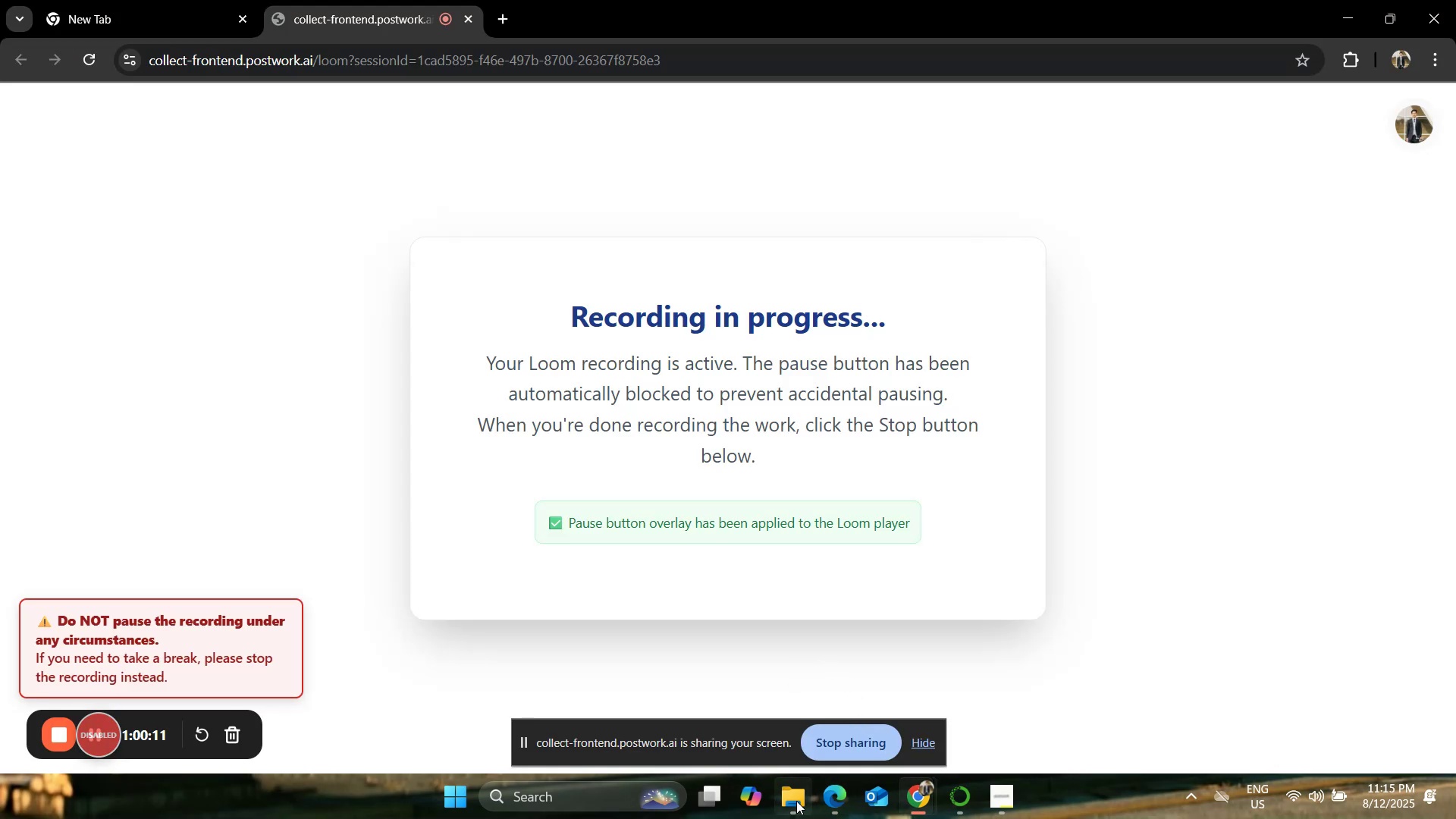 
left_click([832, 805])
 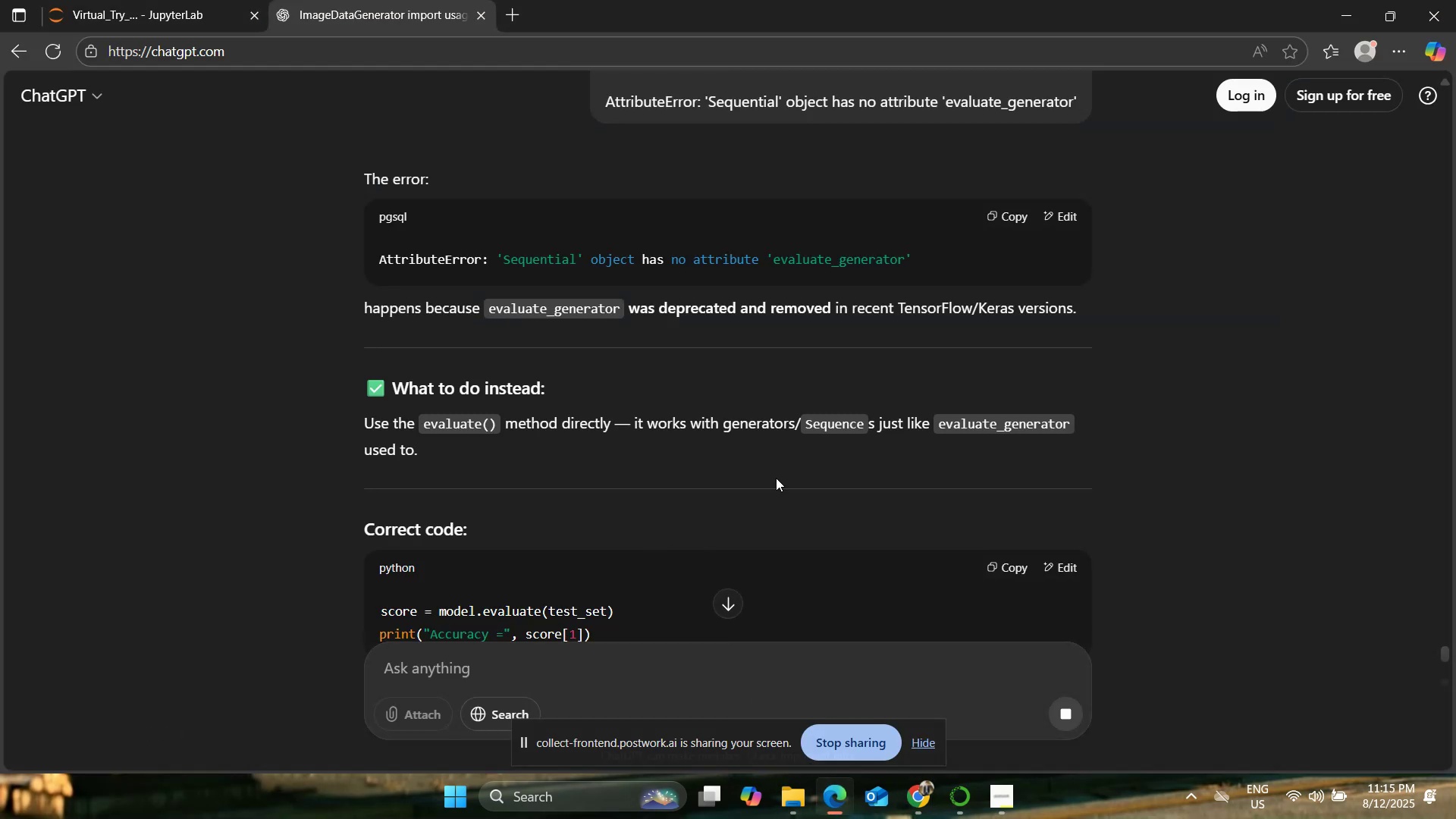 
scroll: coordinate [783, 471], scroll_direction: down, amount: 1.0
 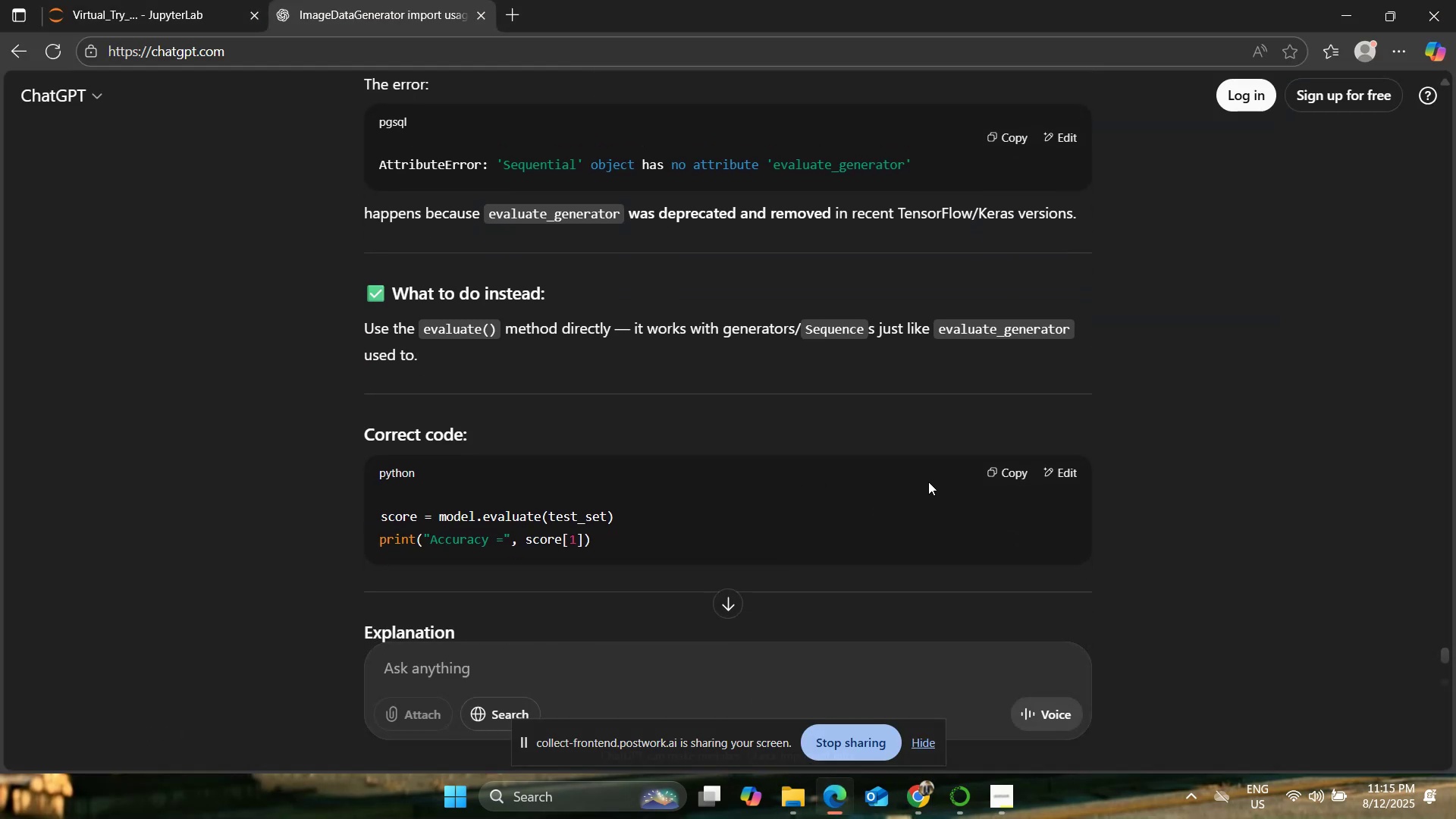 
left_click([986, 466])
 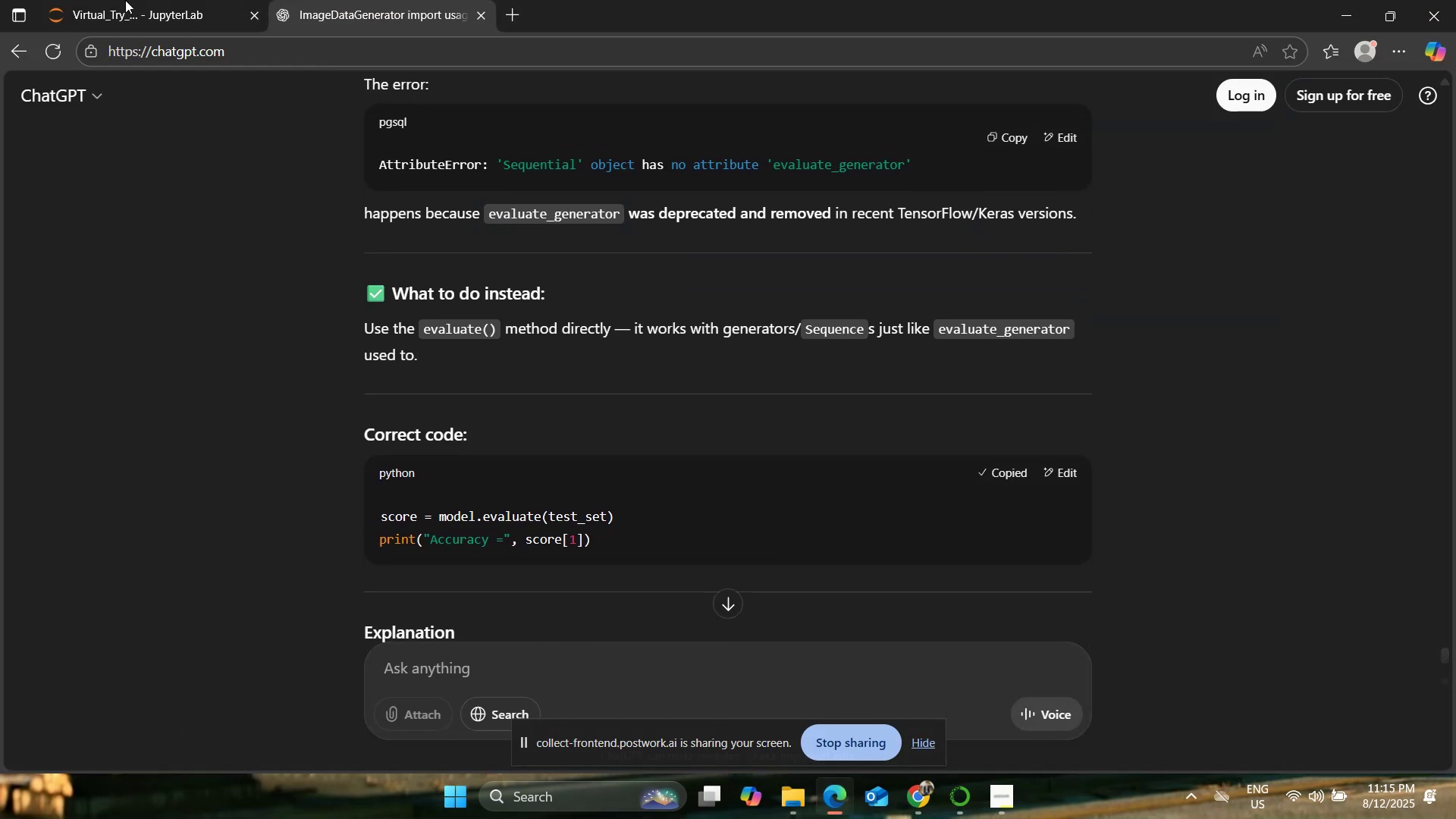 
left_click([115, 0])
 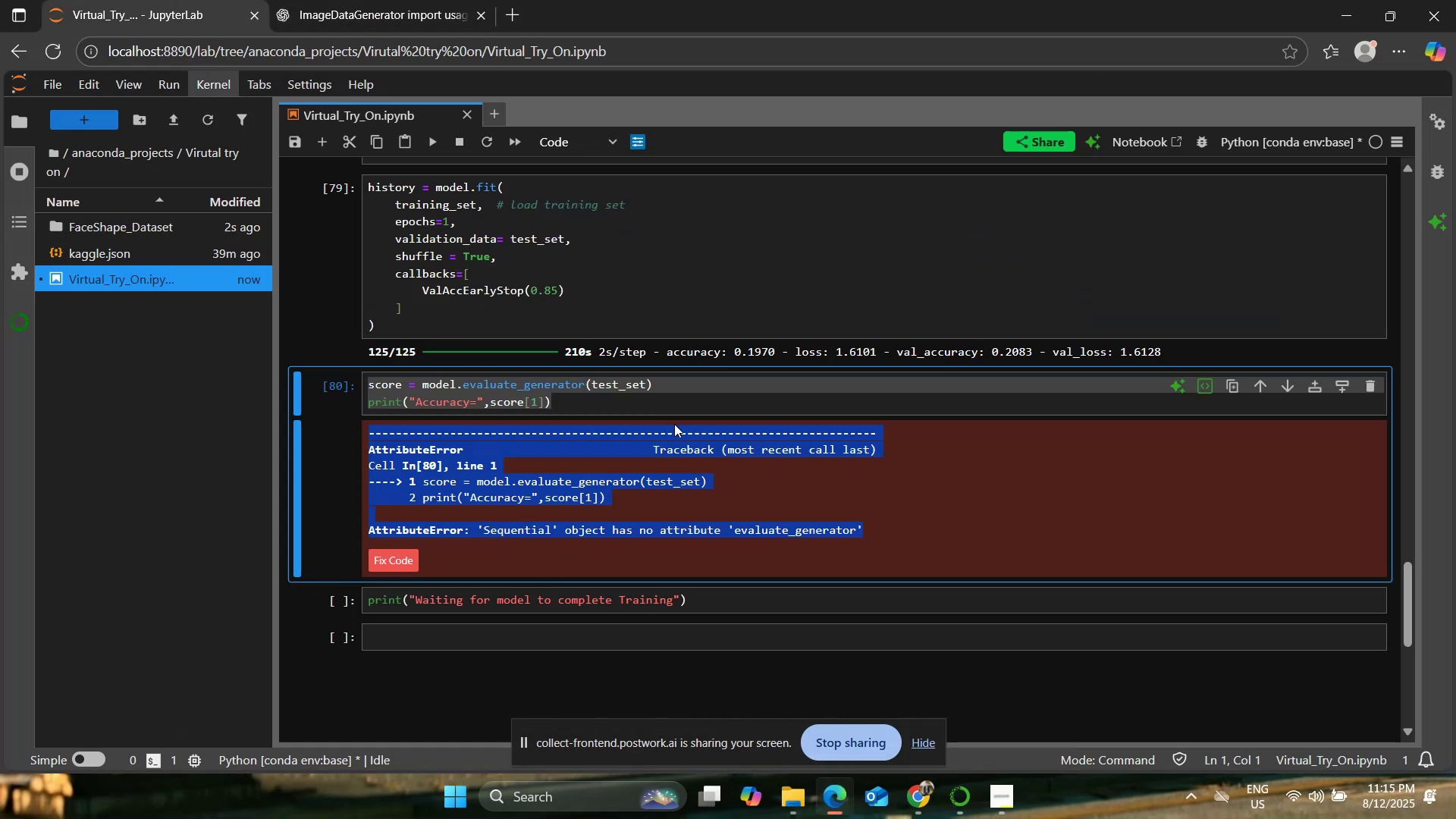 
left_click([613, 403])
 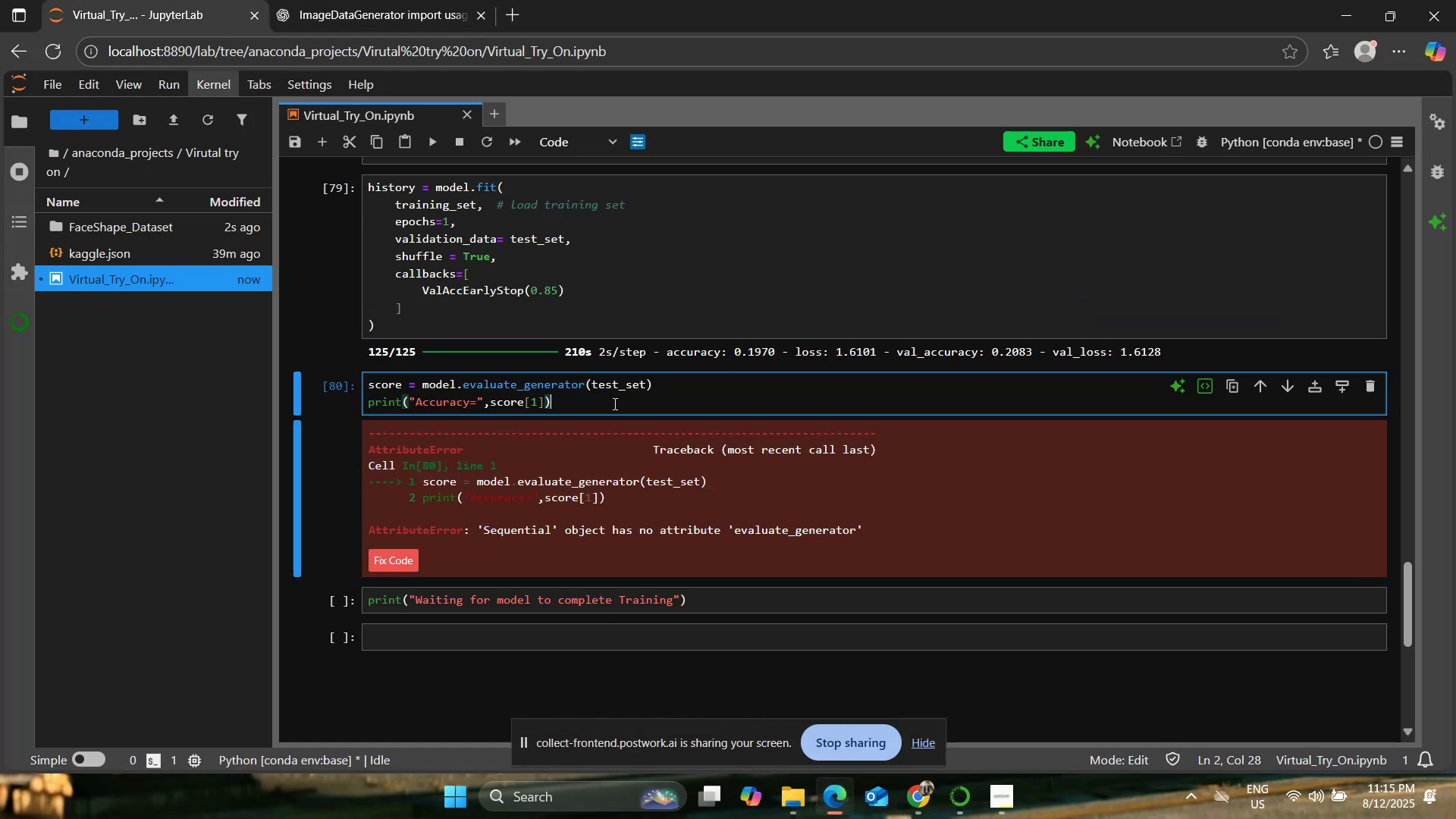 
key(Control+A)
 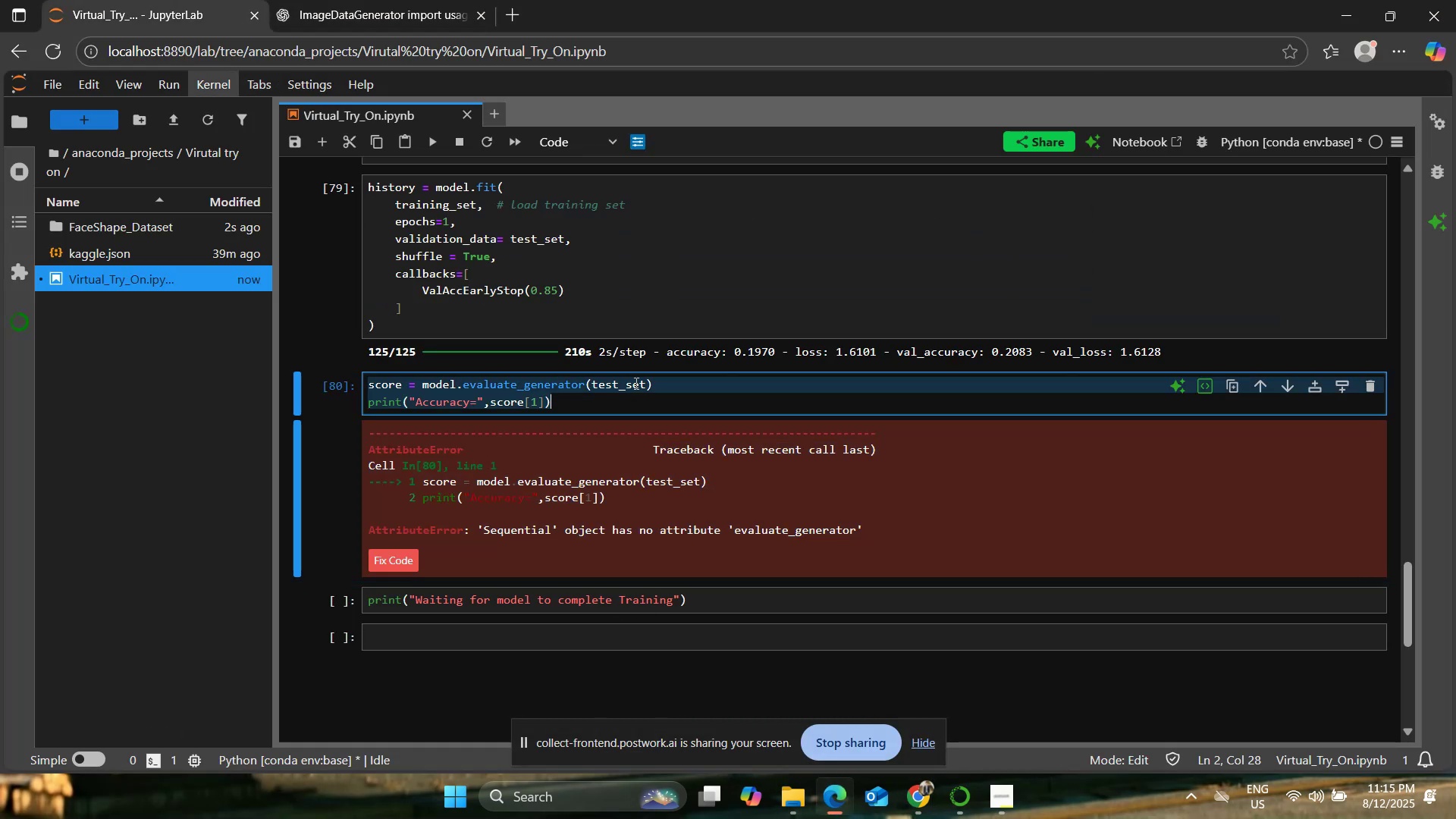 
key(Control+V)
 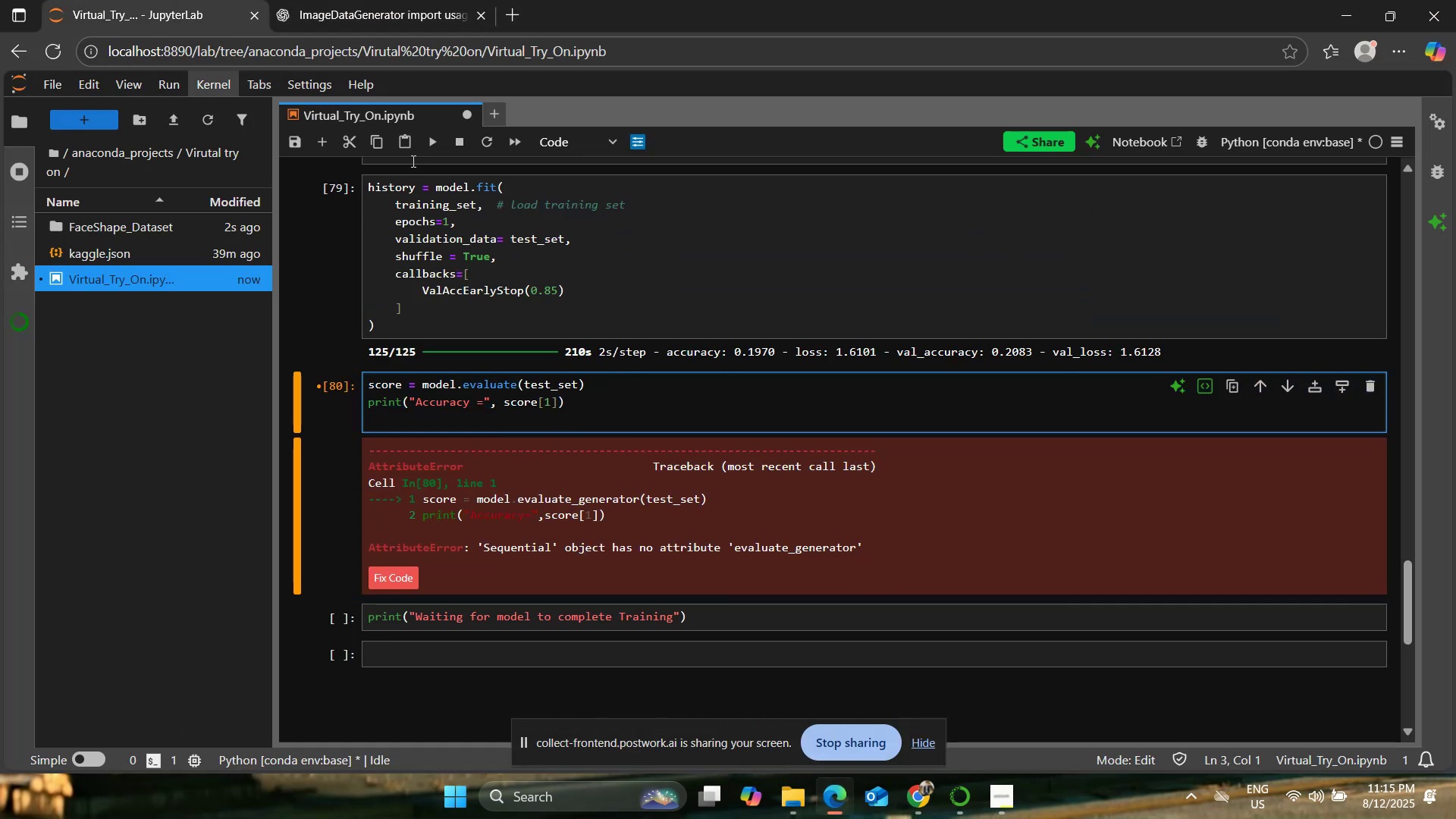 
left_click([425, 142])
 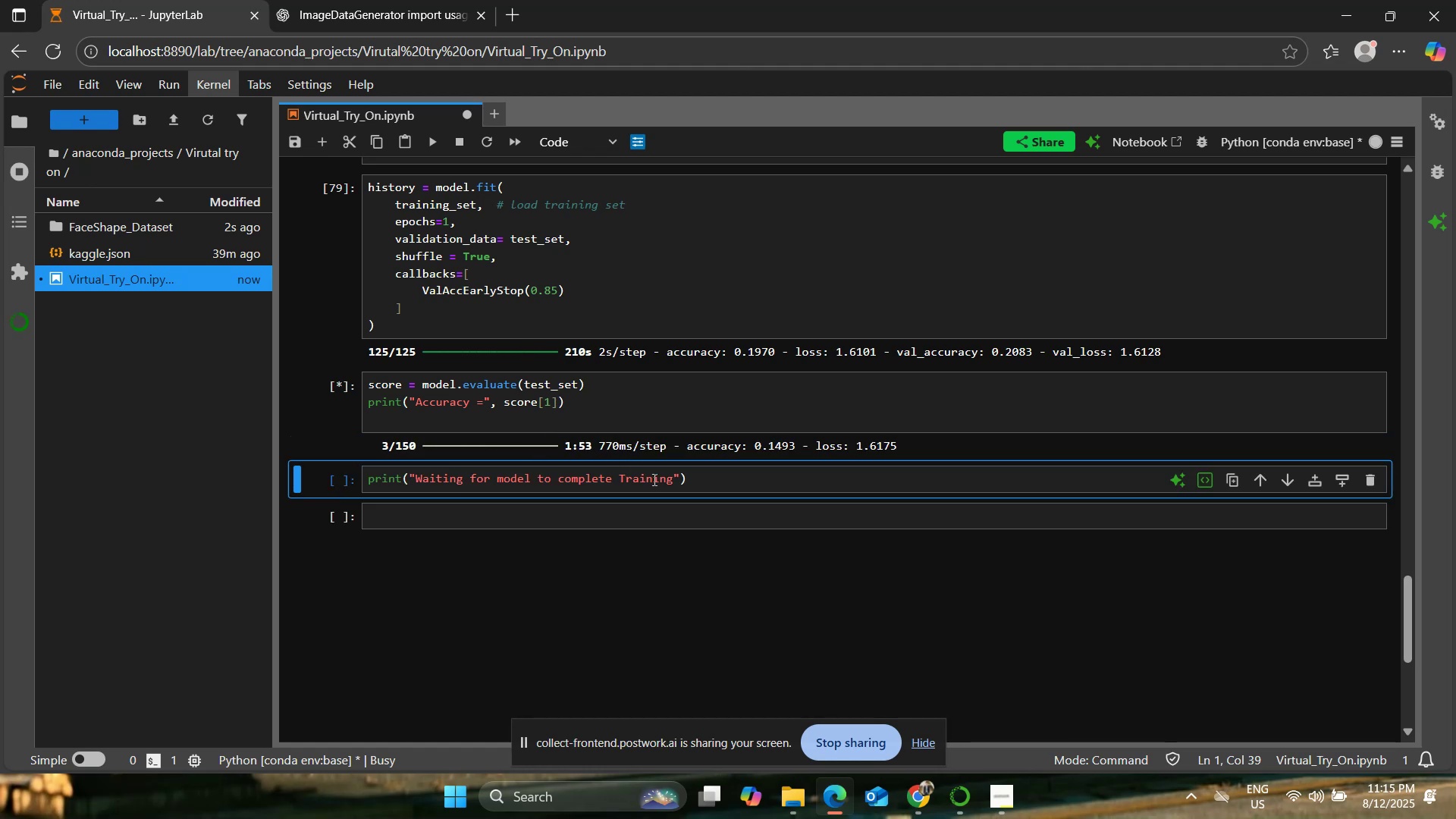 
wait(5.58)
 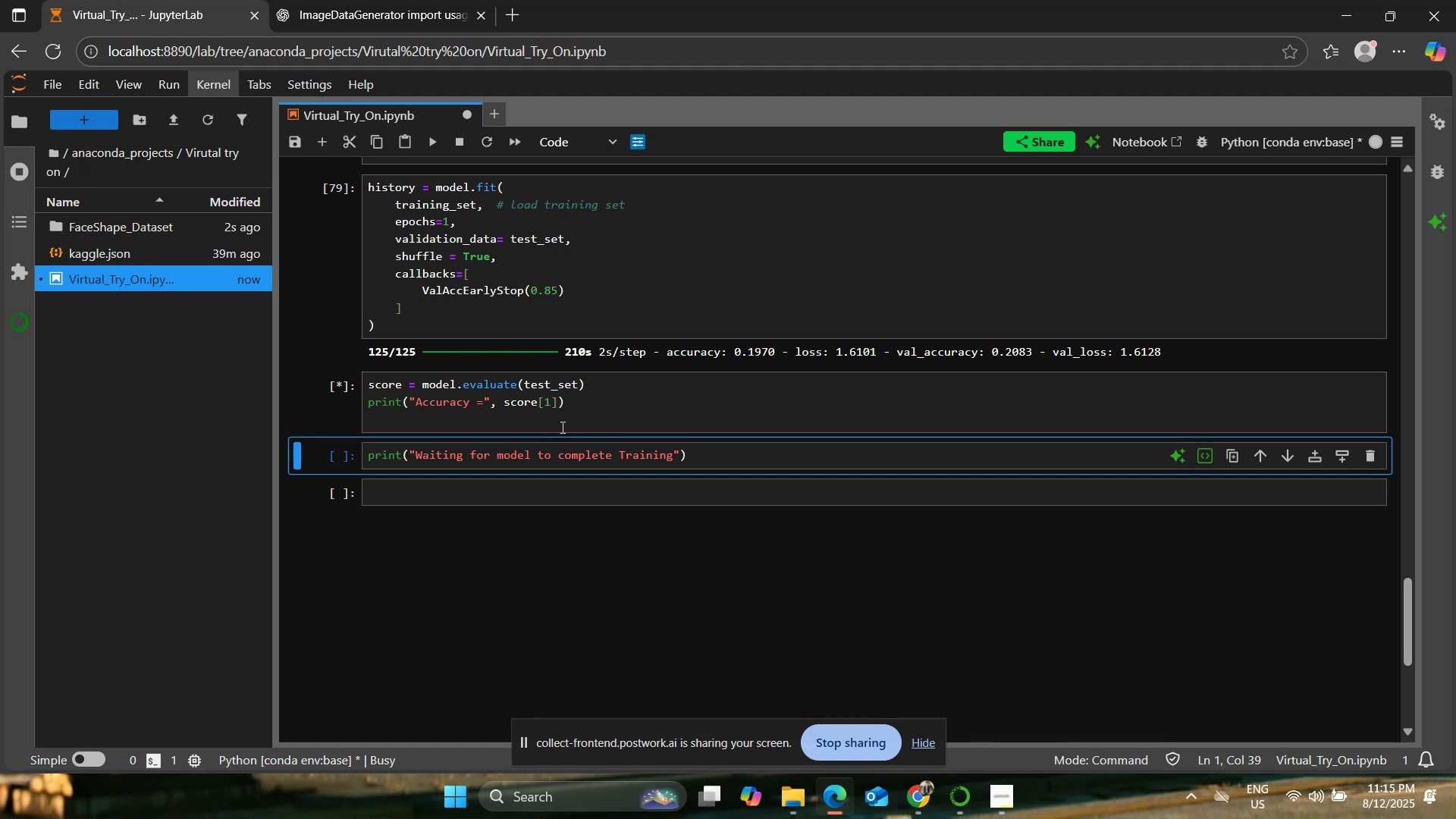 
left_click([454, 146])
 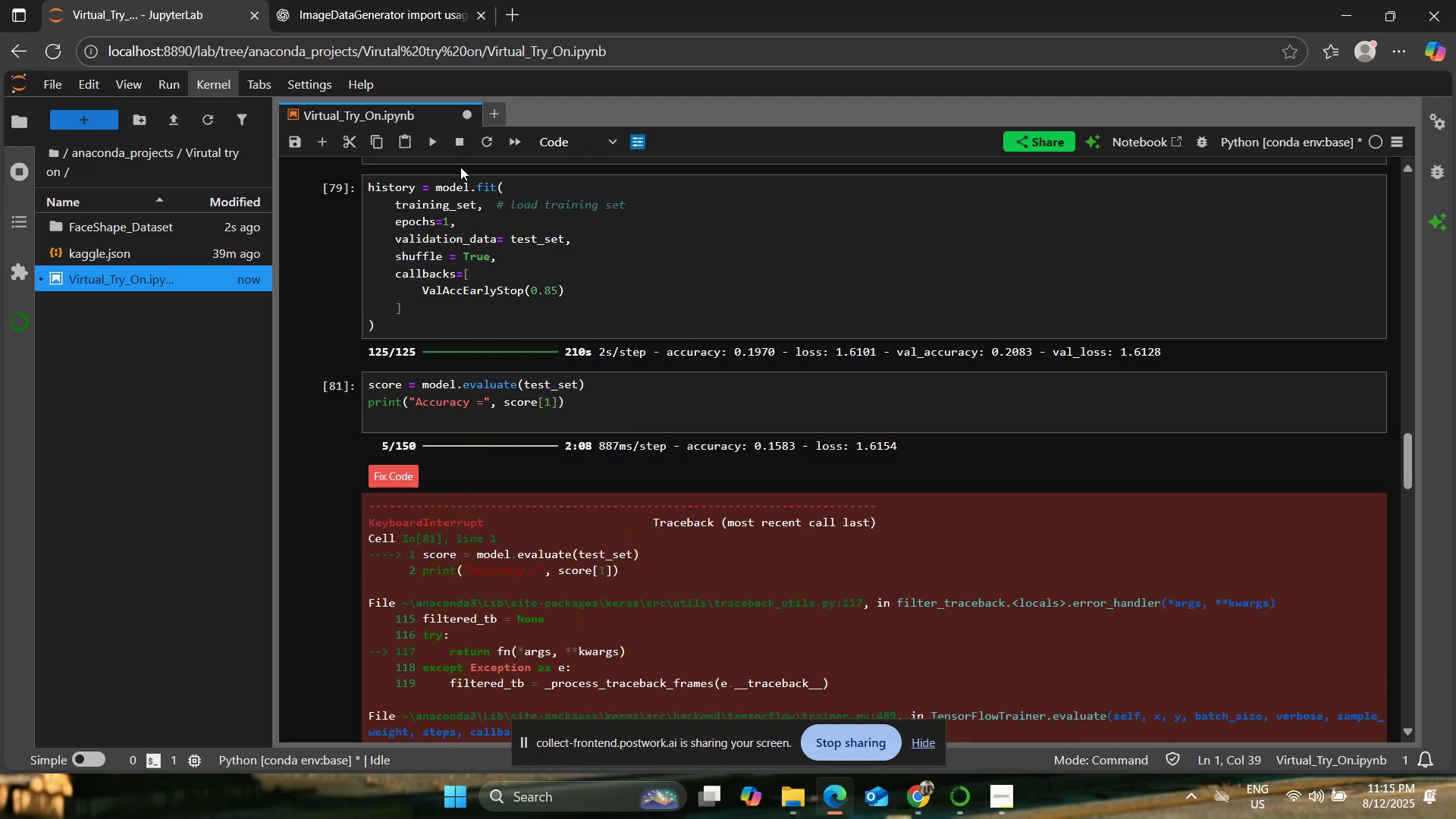 